 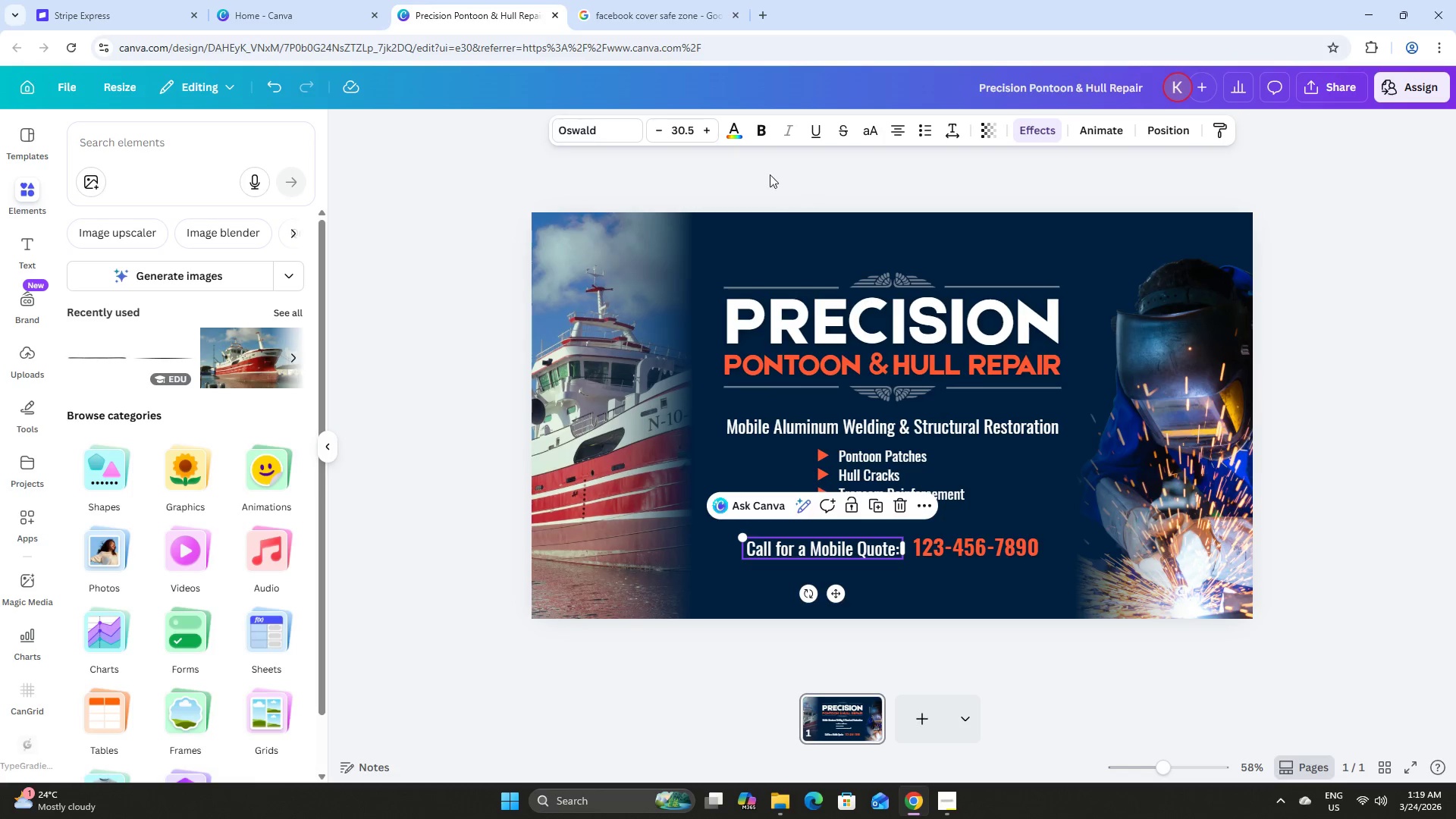 
left_click([937, 211])
 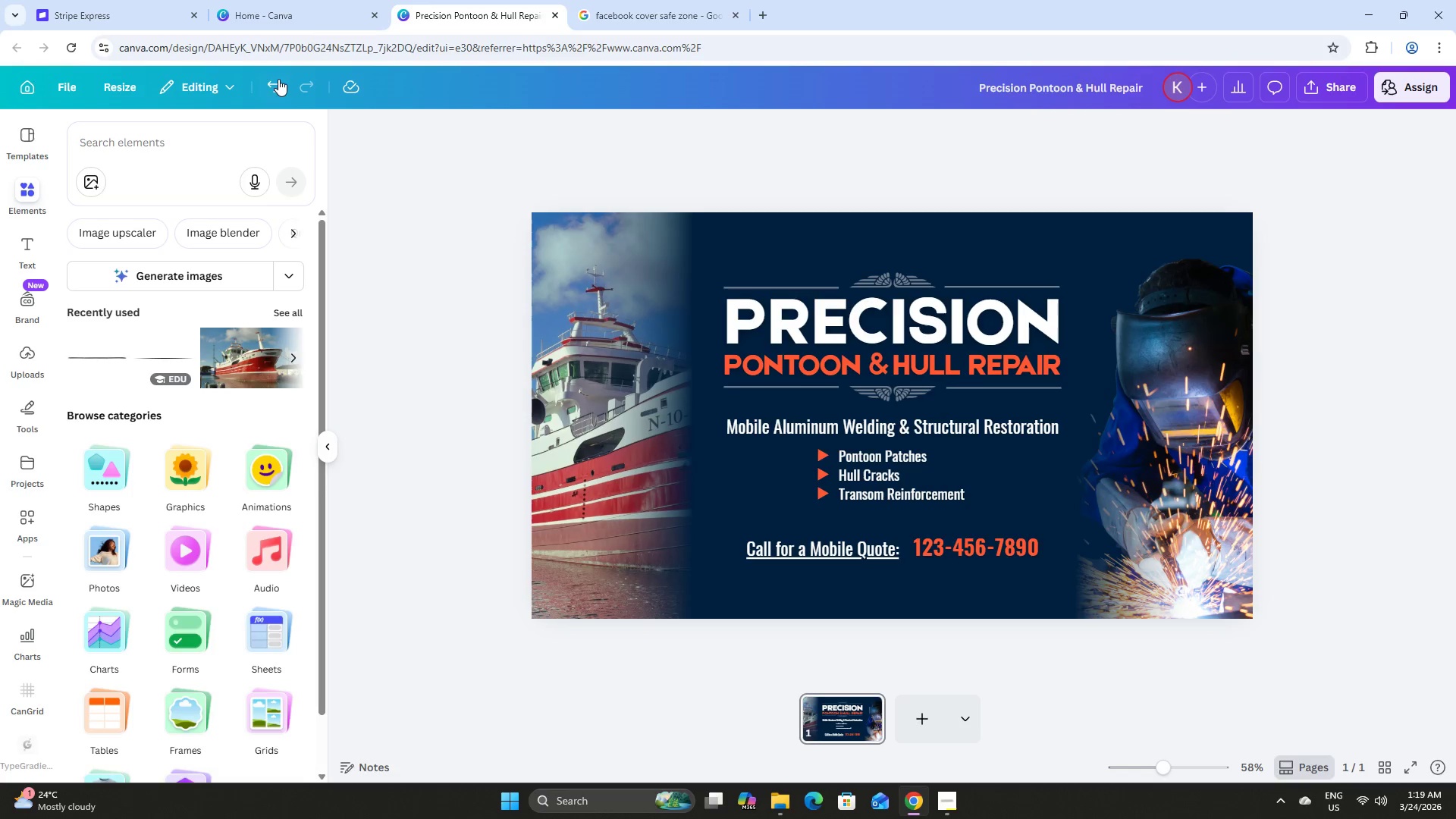 
left_click([972, 141])
 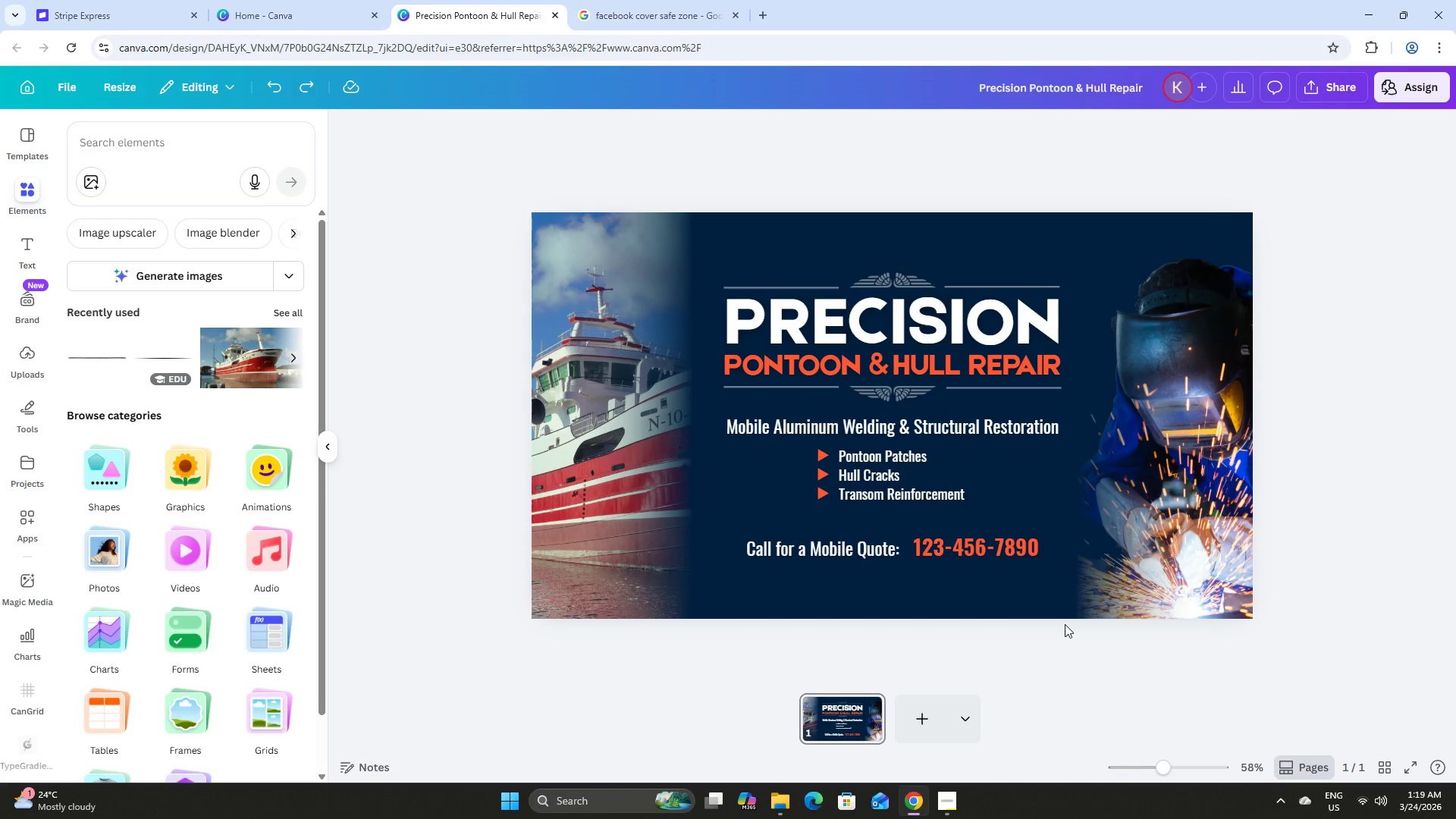 
left_click([1088, 675])
 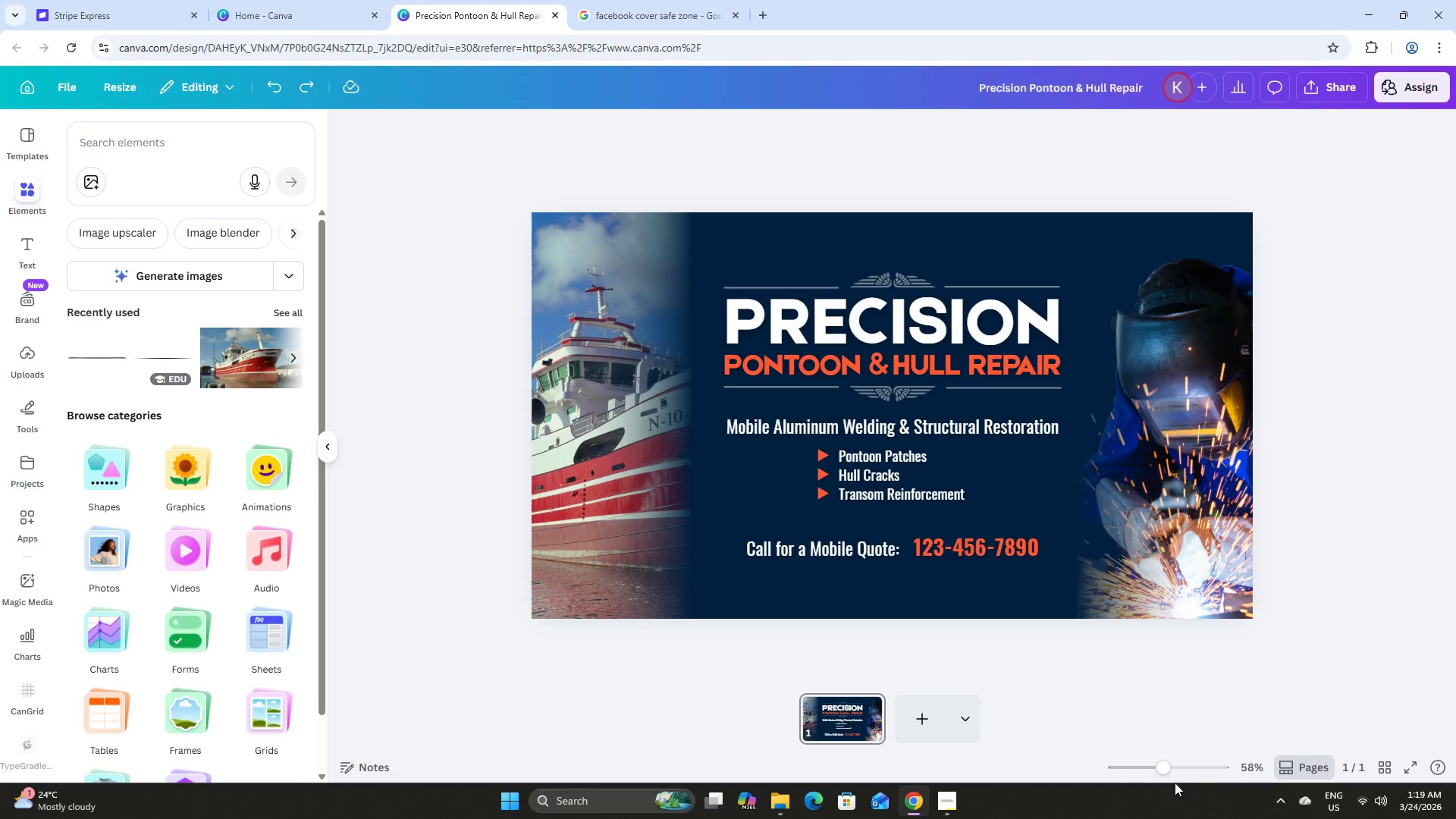 
left_click_drag(start_coordinate=[1163, 769], to_coordinate=[1166, 777])
 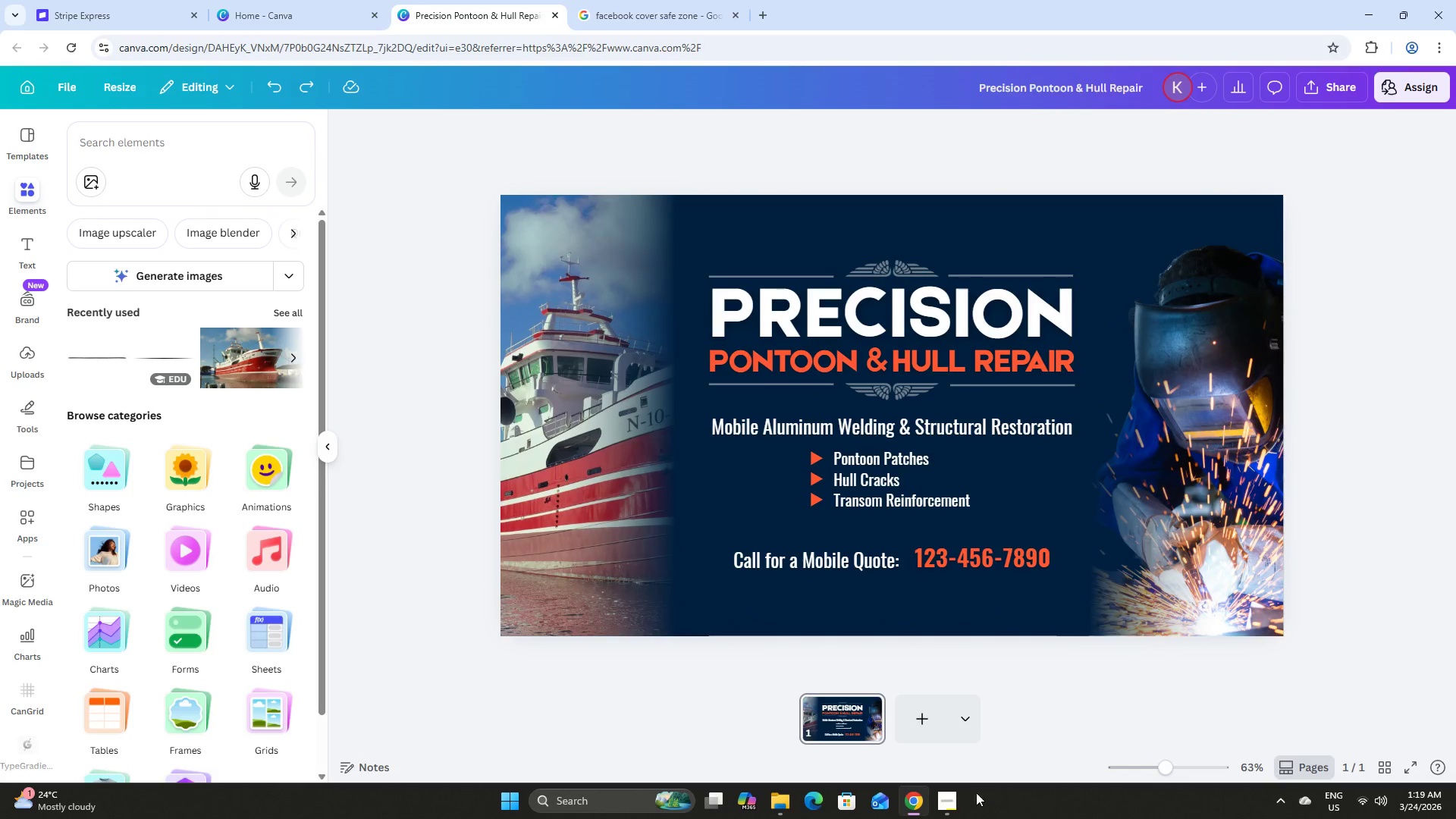 
left_click([956, 795])